 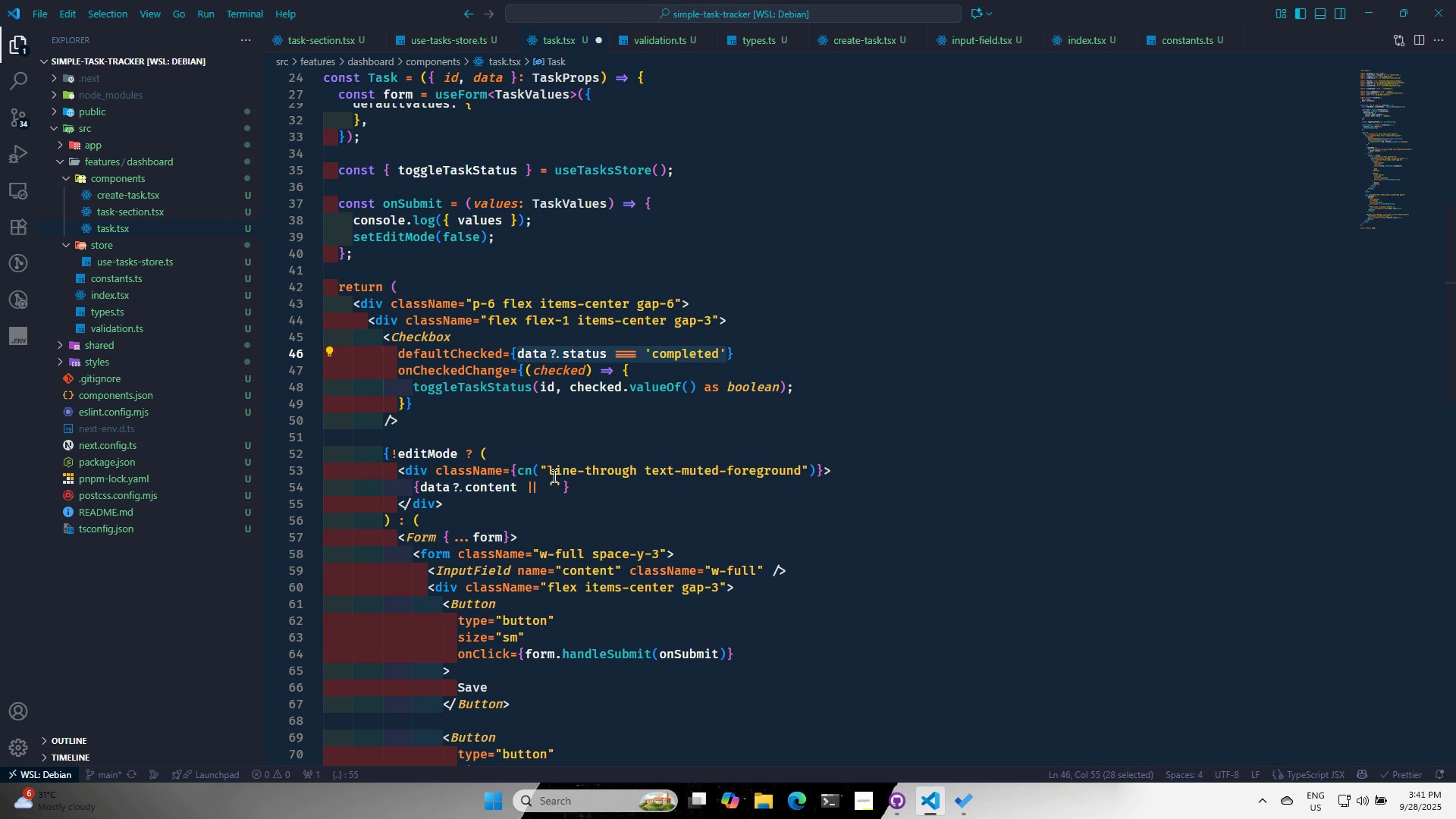 
left_click([540, 471])
 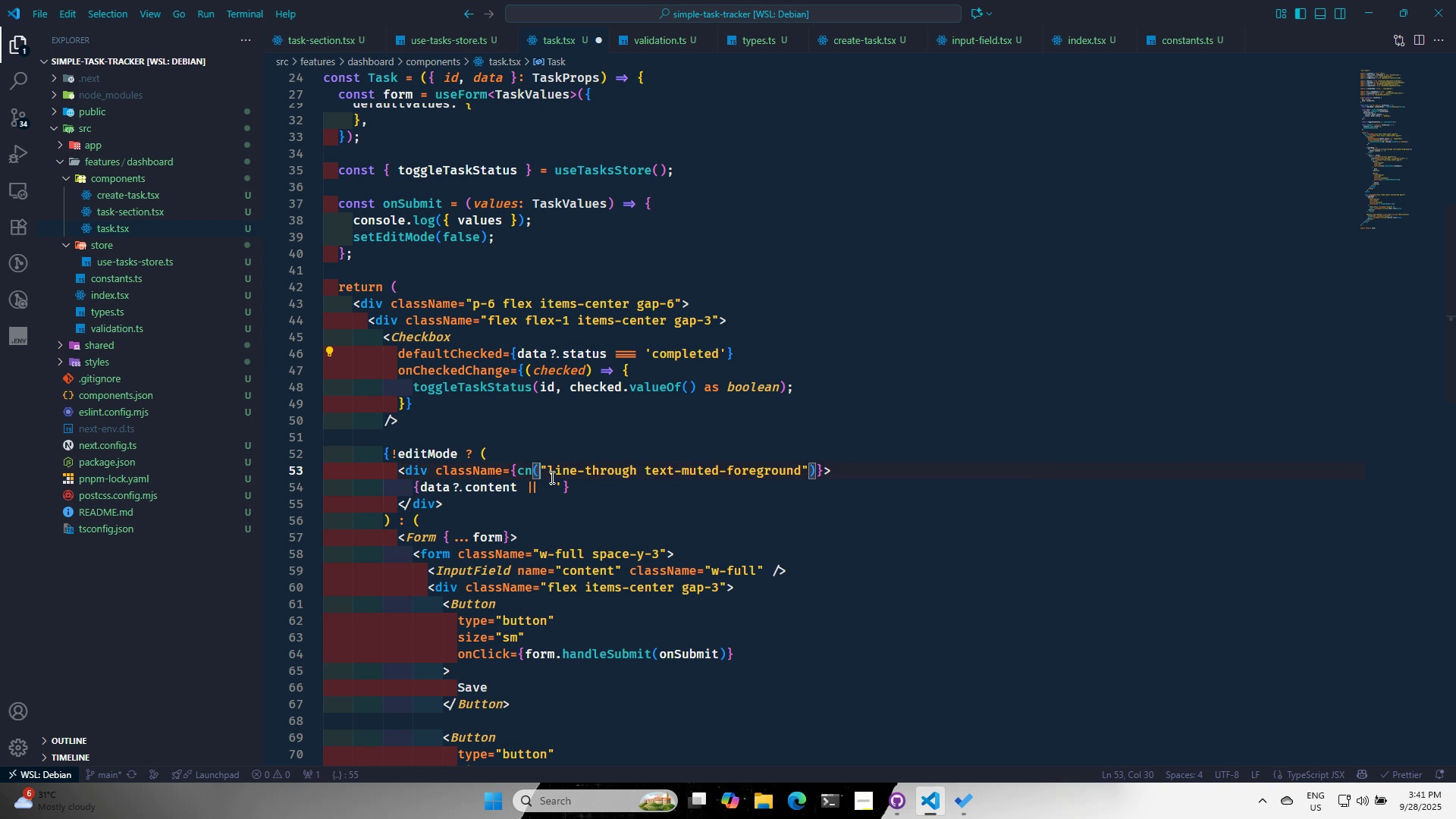 
key(Control+ControlLeft)
 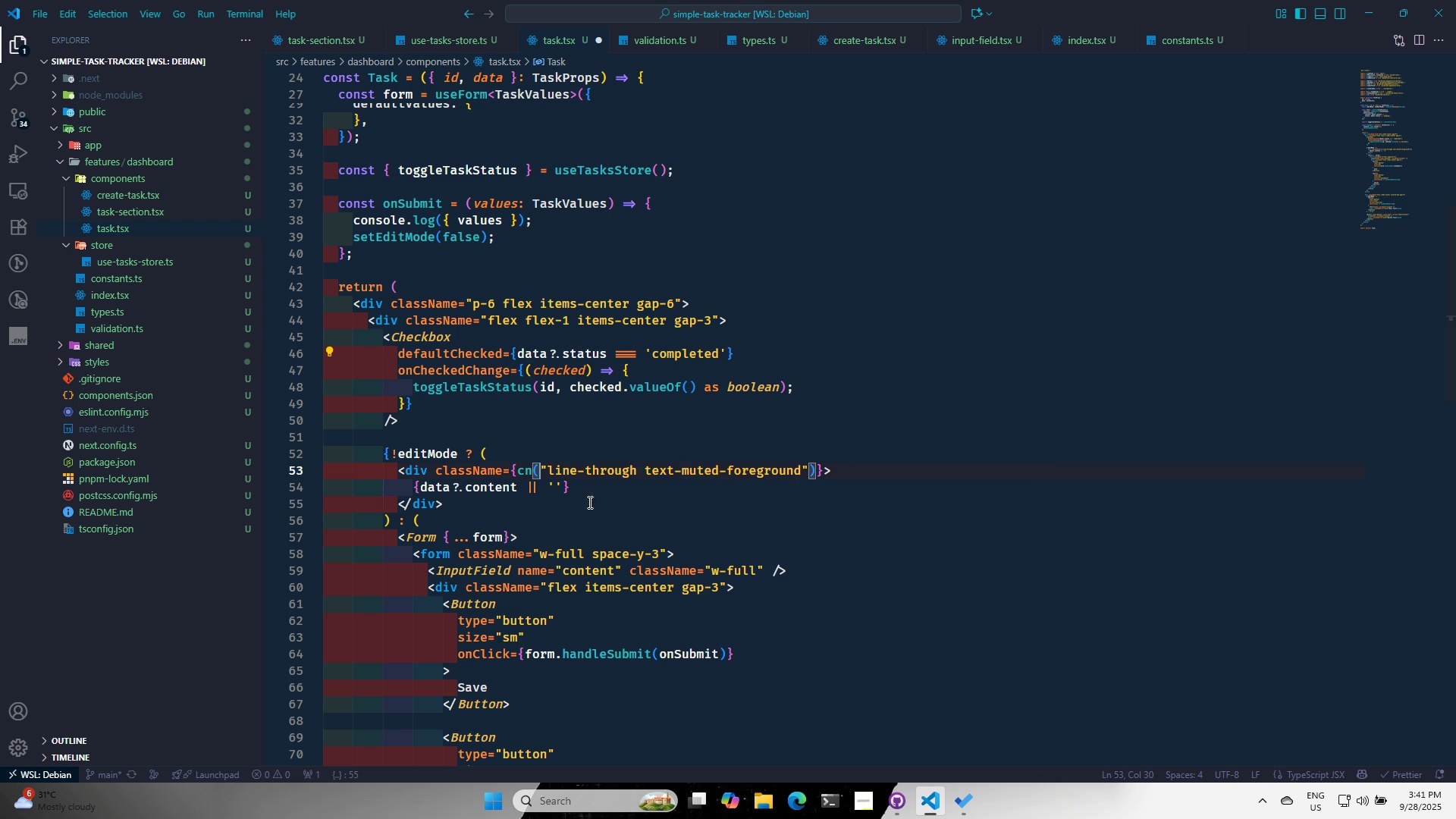 
key(Control+V)
 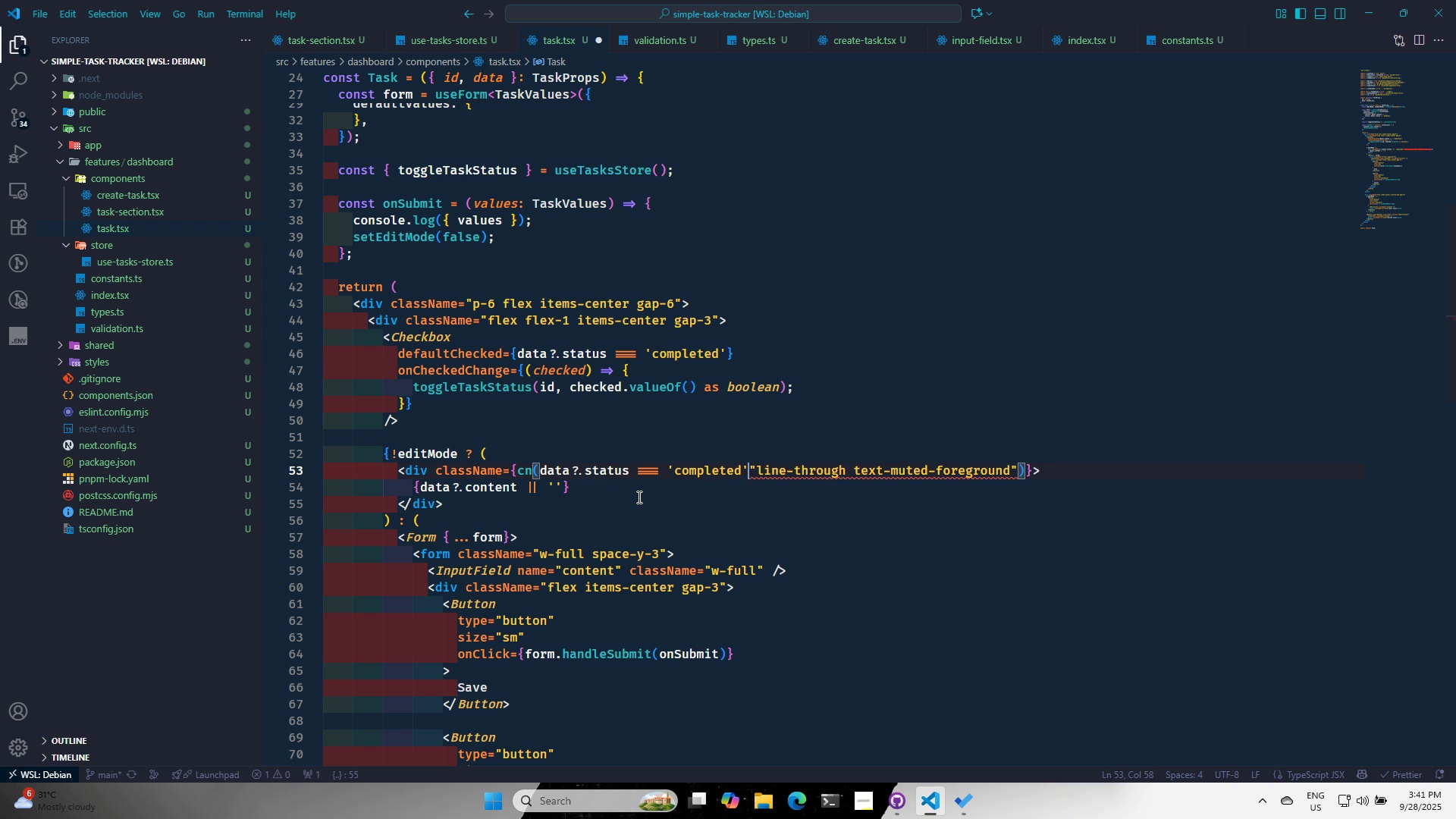 
type( && )